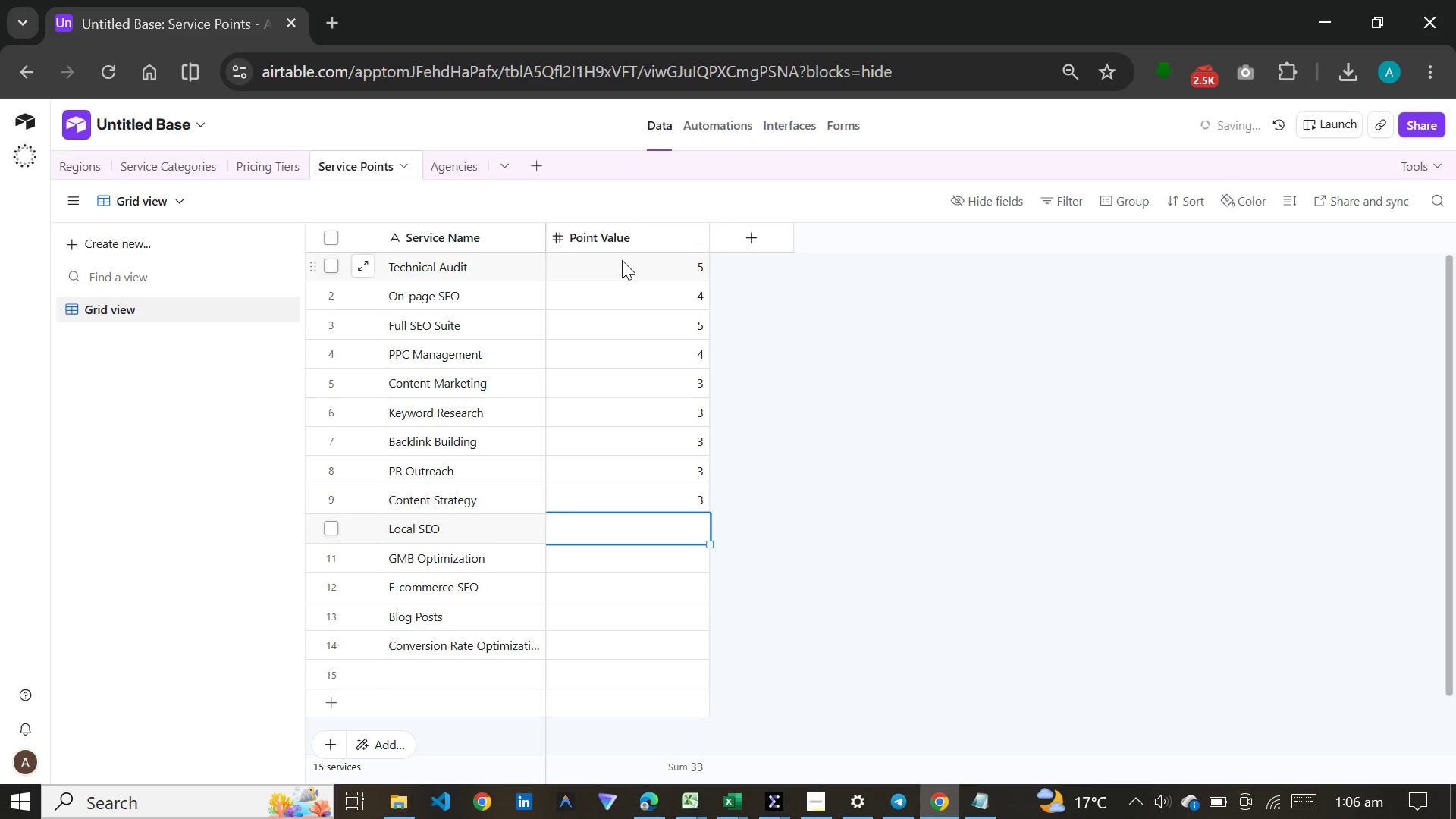 
type(22)
 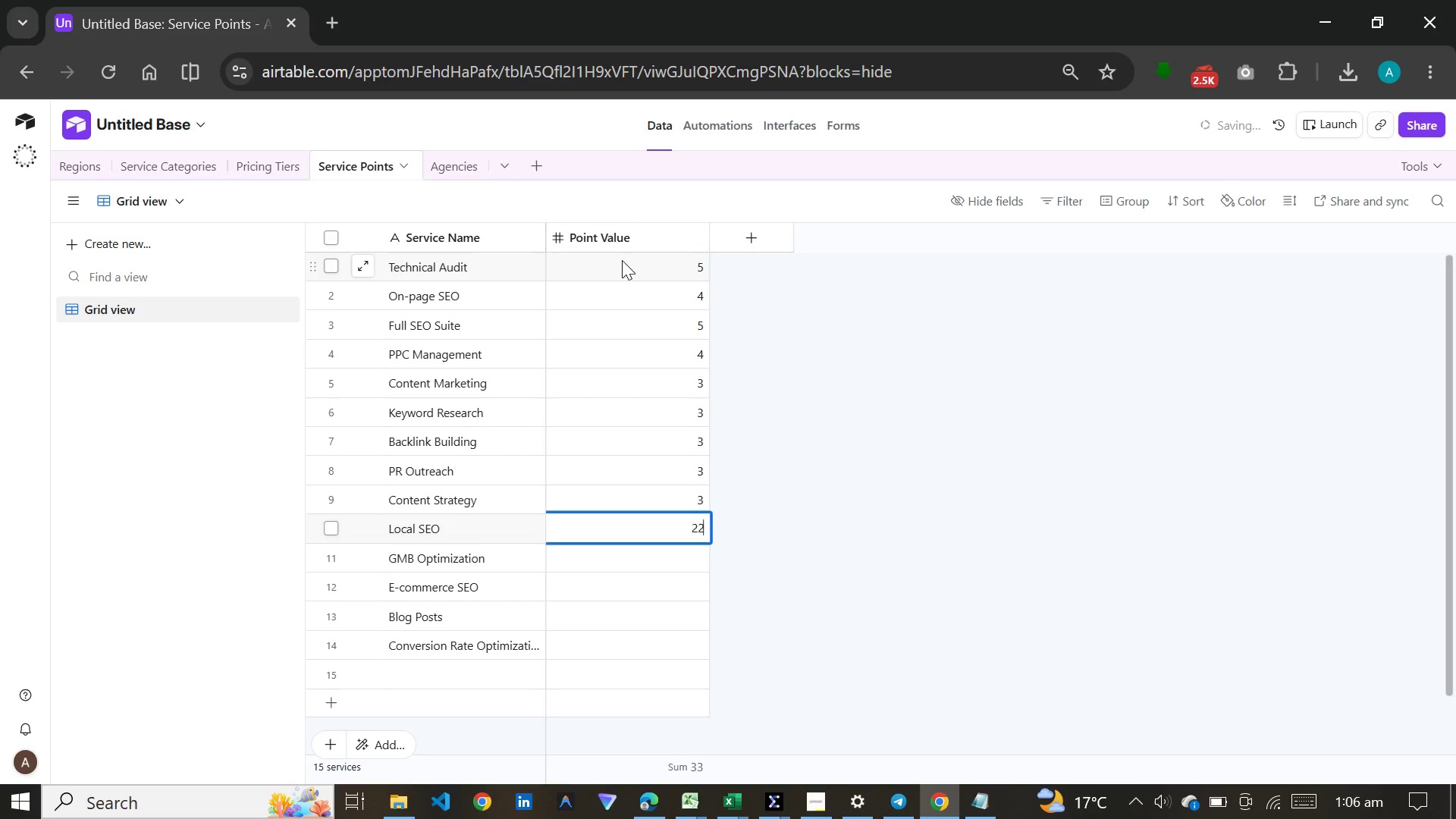 
key(Enter)
 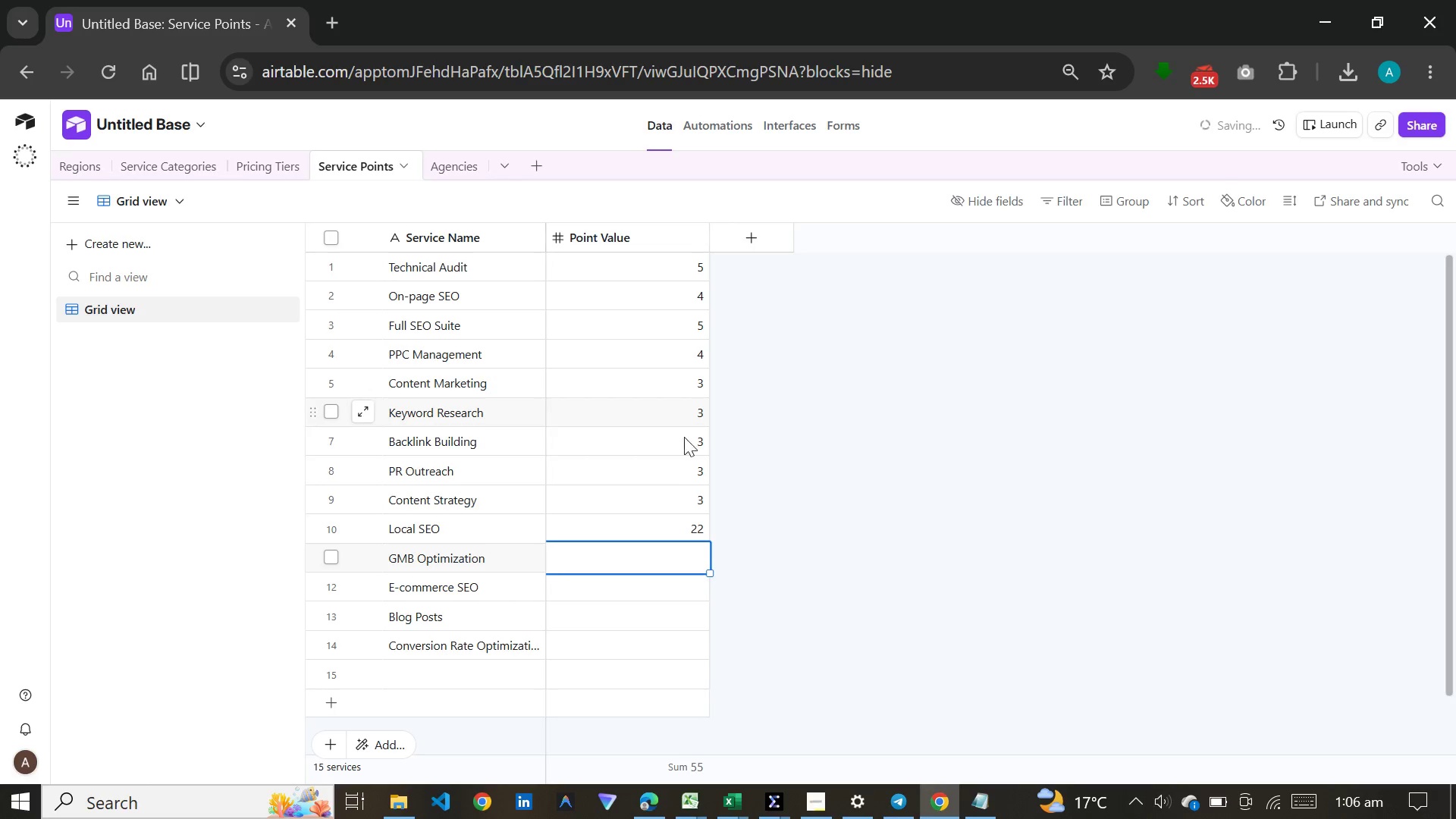 
left_click([650, 531])
 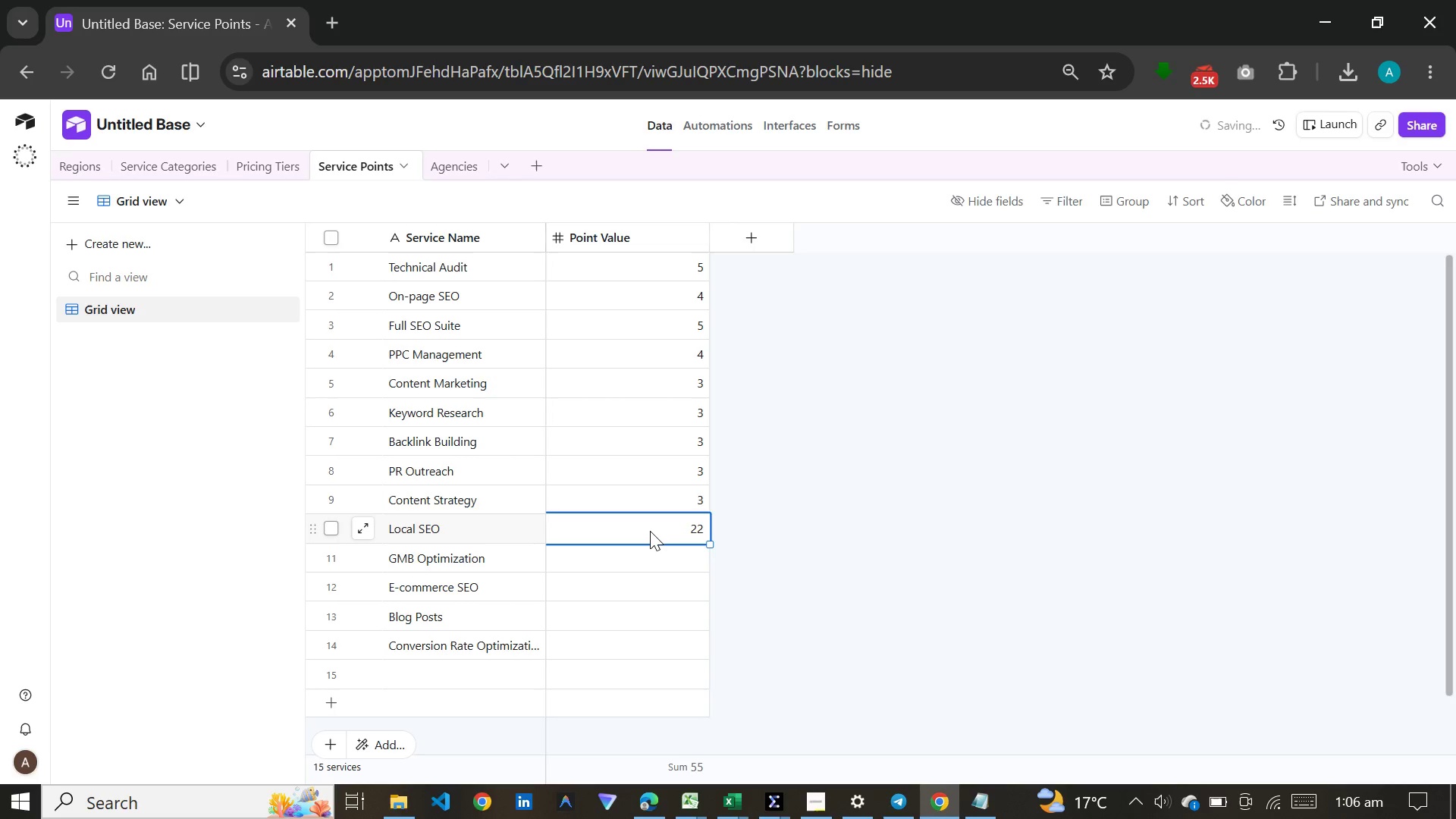 
key(Backspace)
 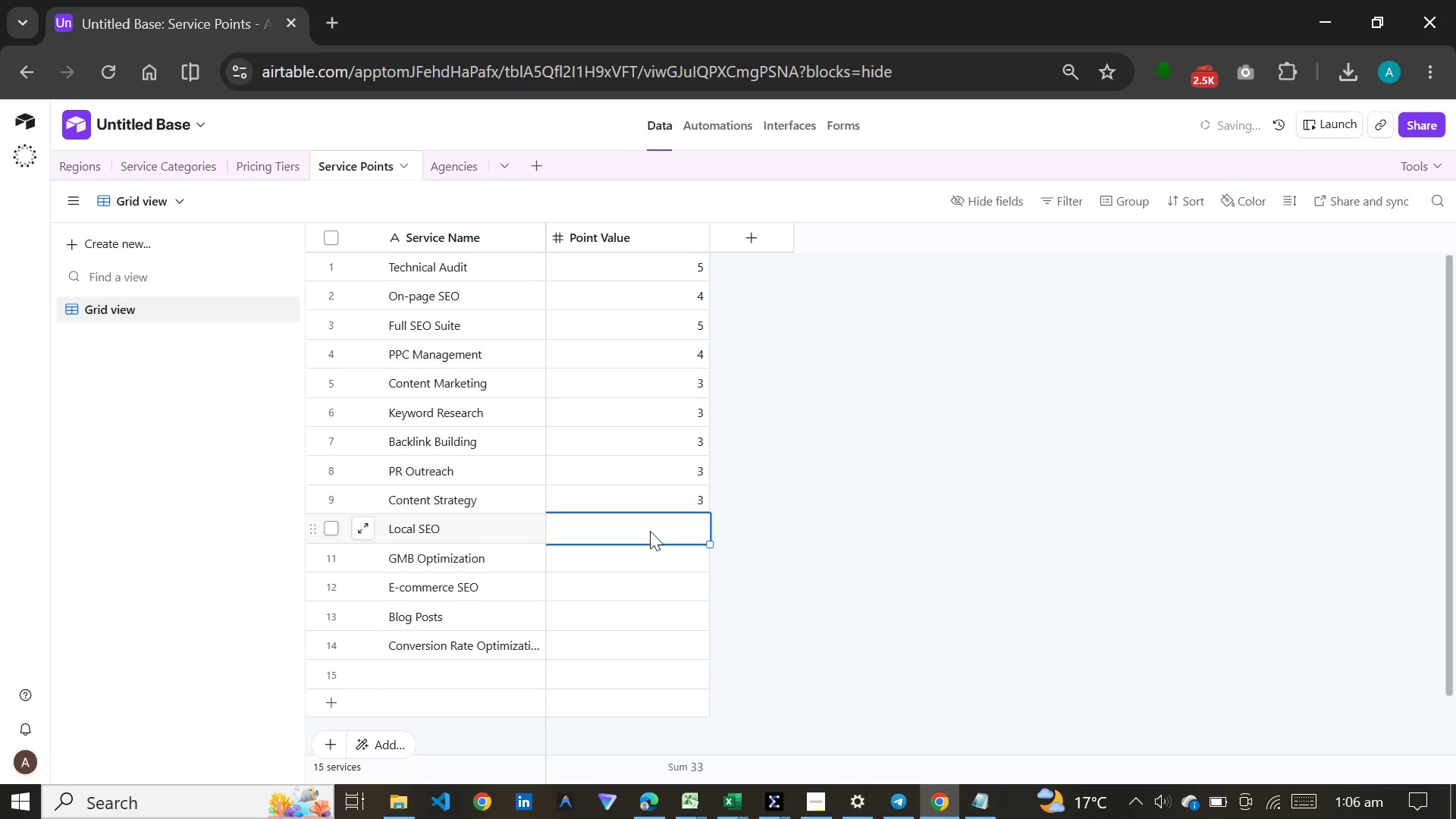 
key(2)
 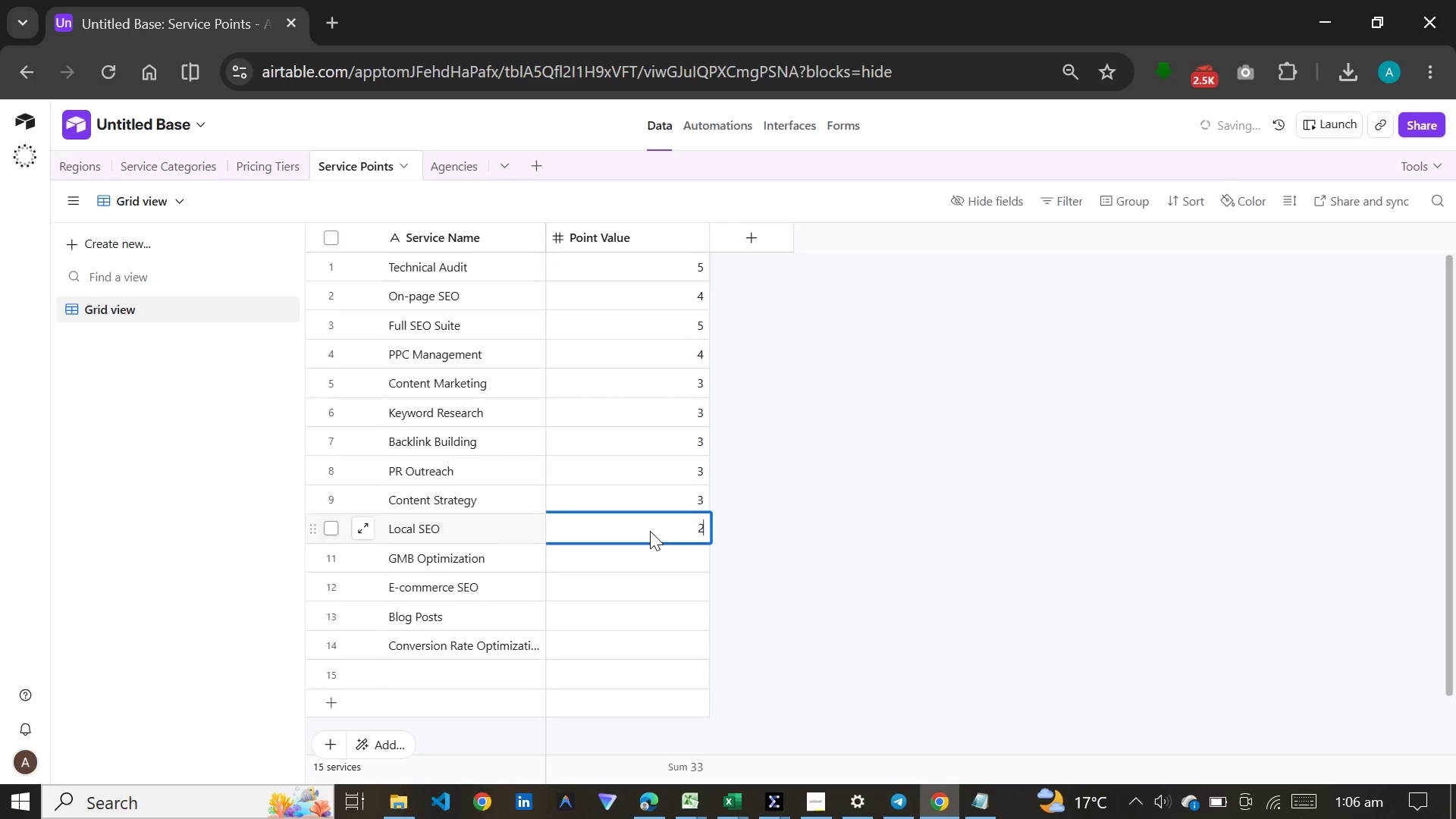 
key(Enter)
 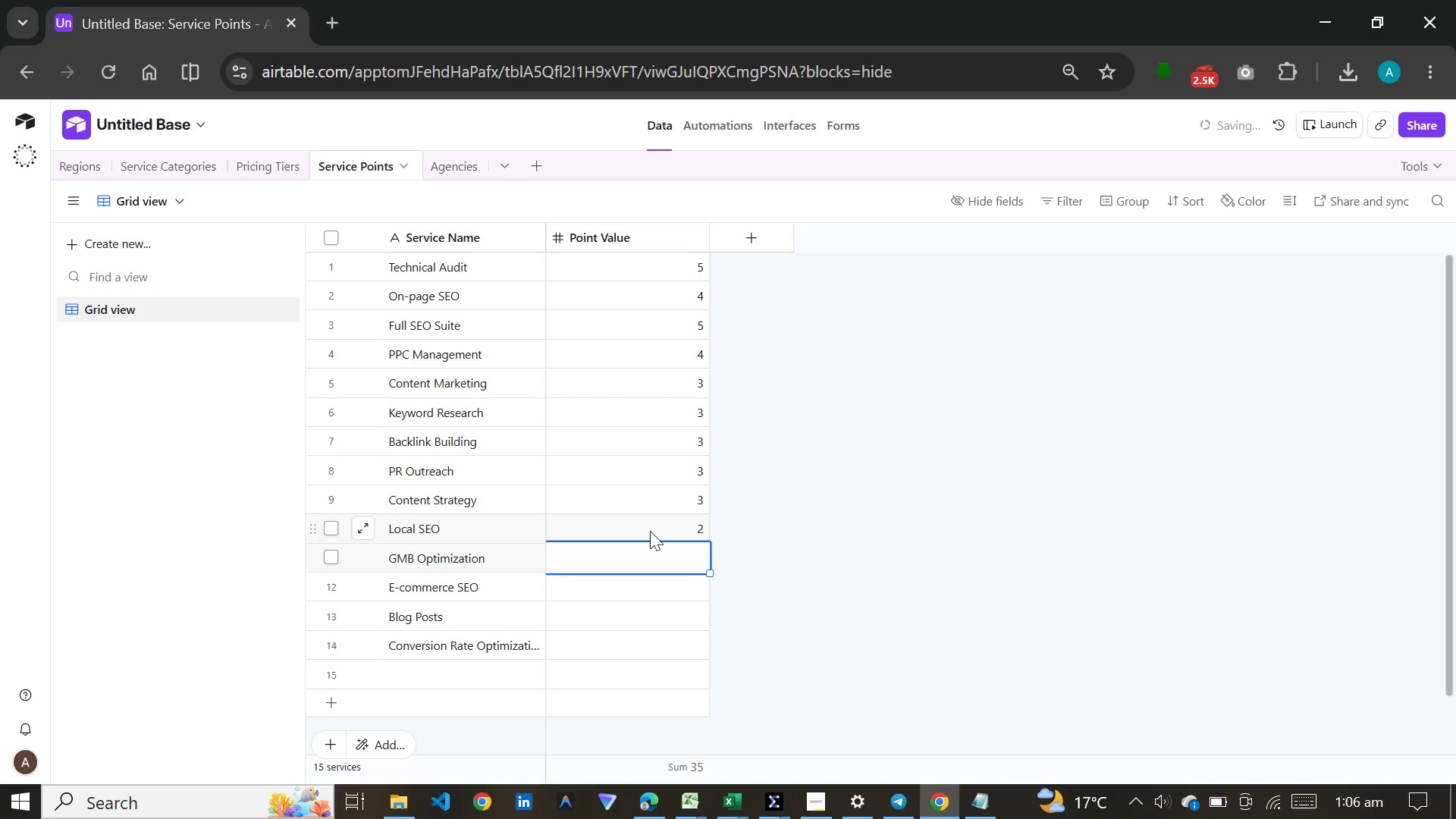 
key(2)
 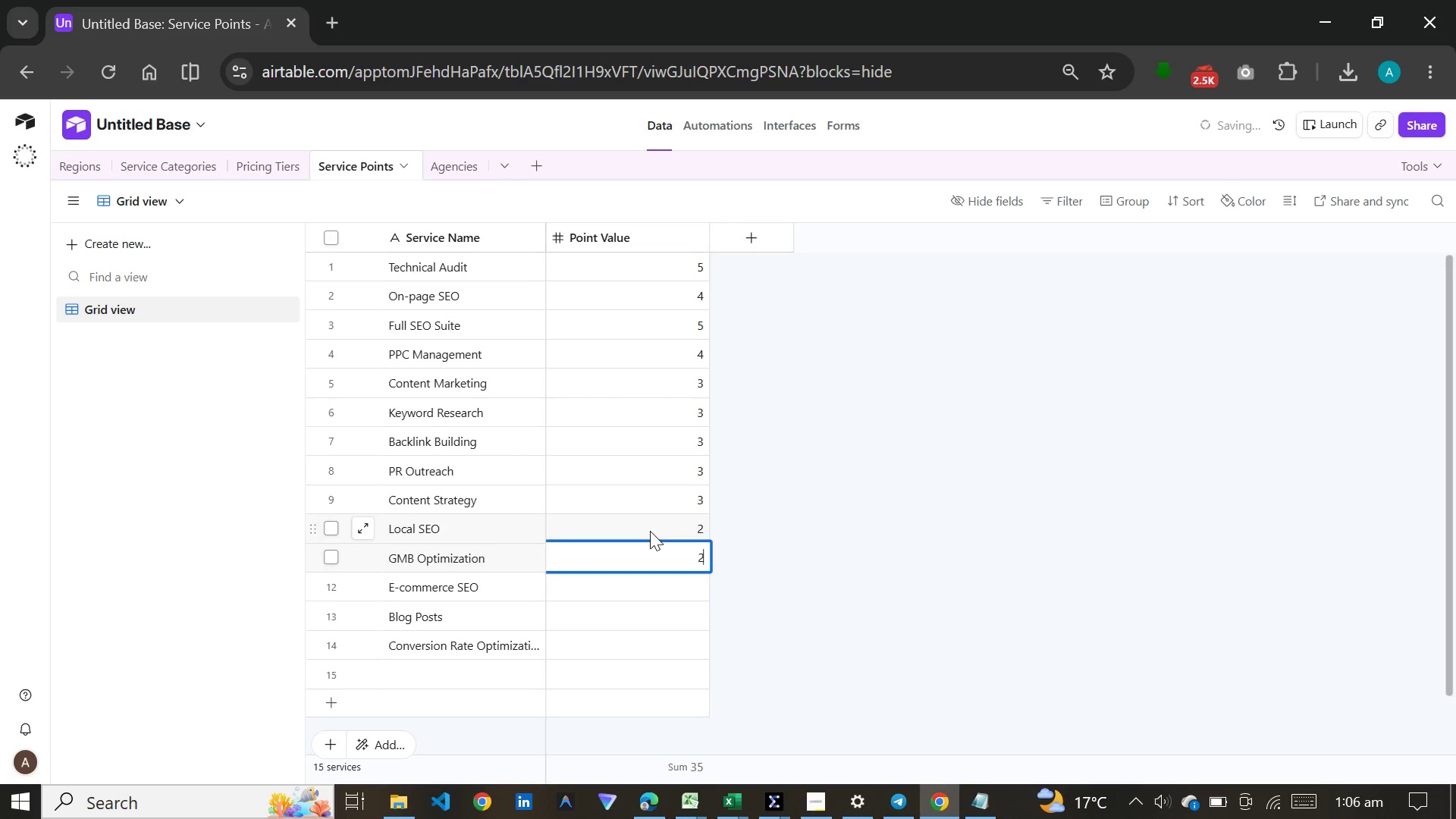 
key(Enter)
 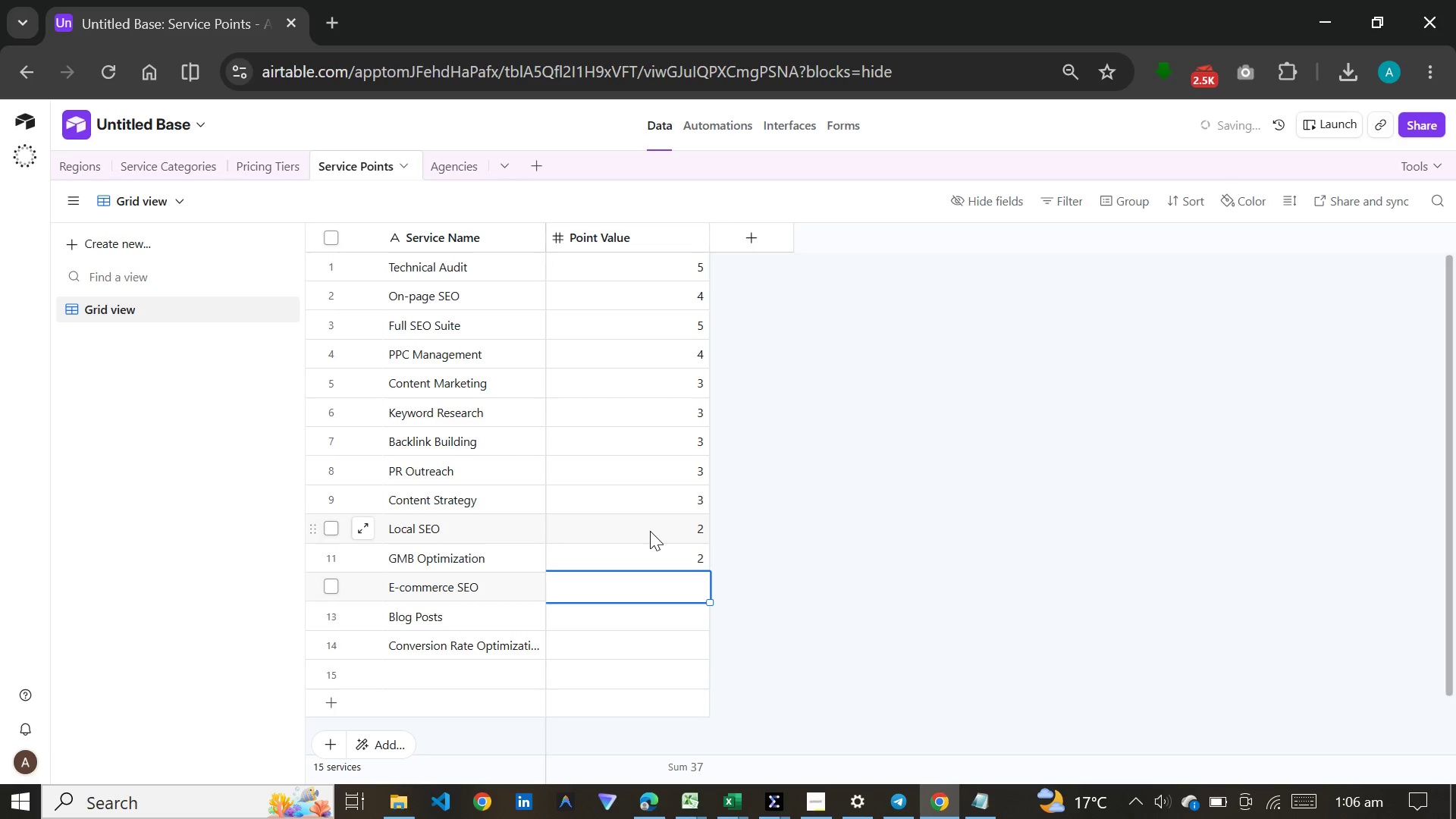 
key(4)
 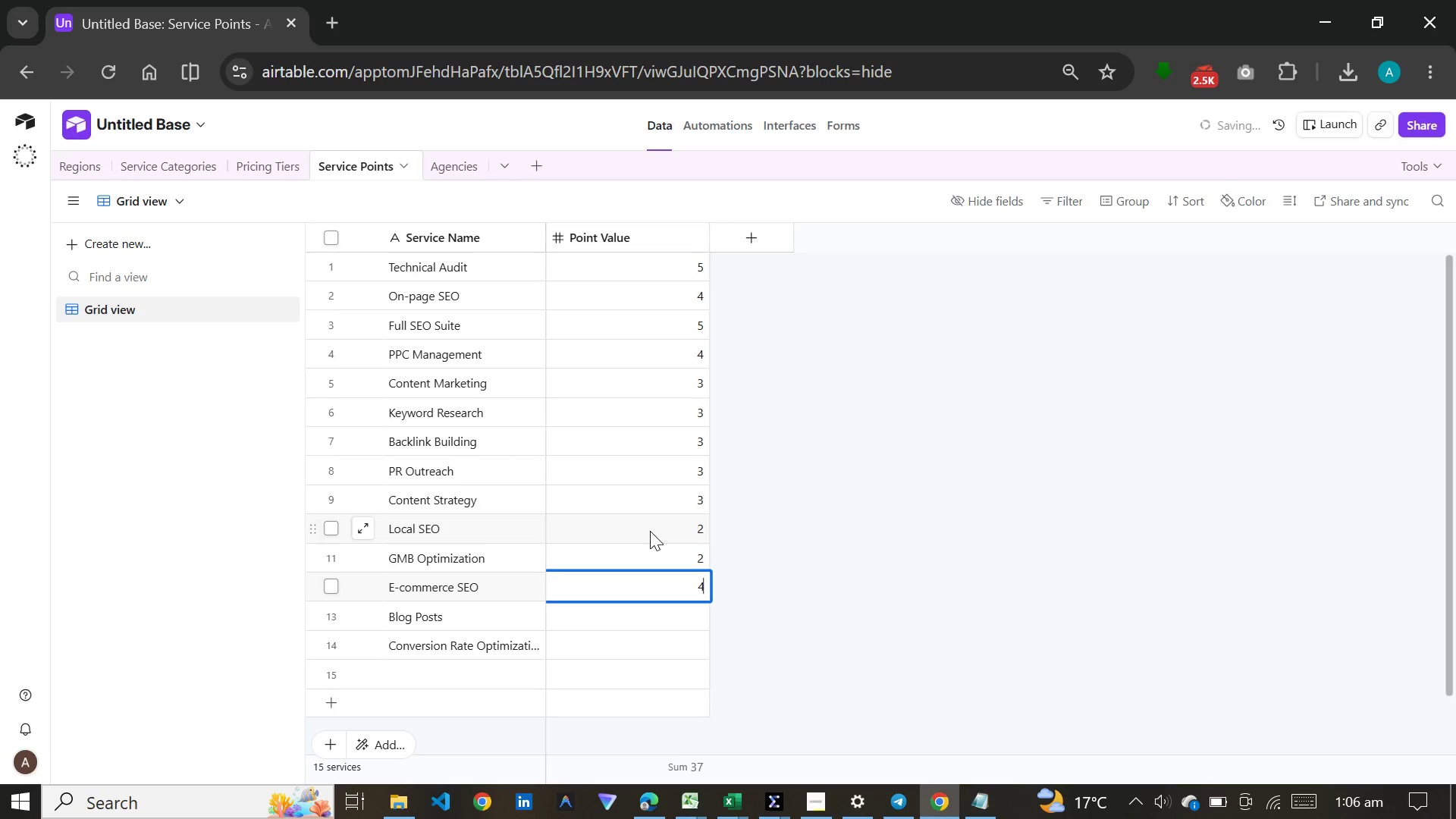 
key(Enter)
 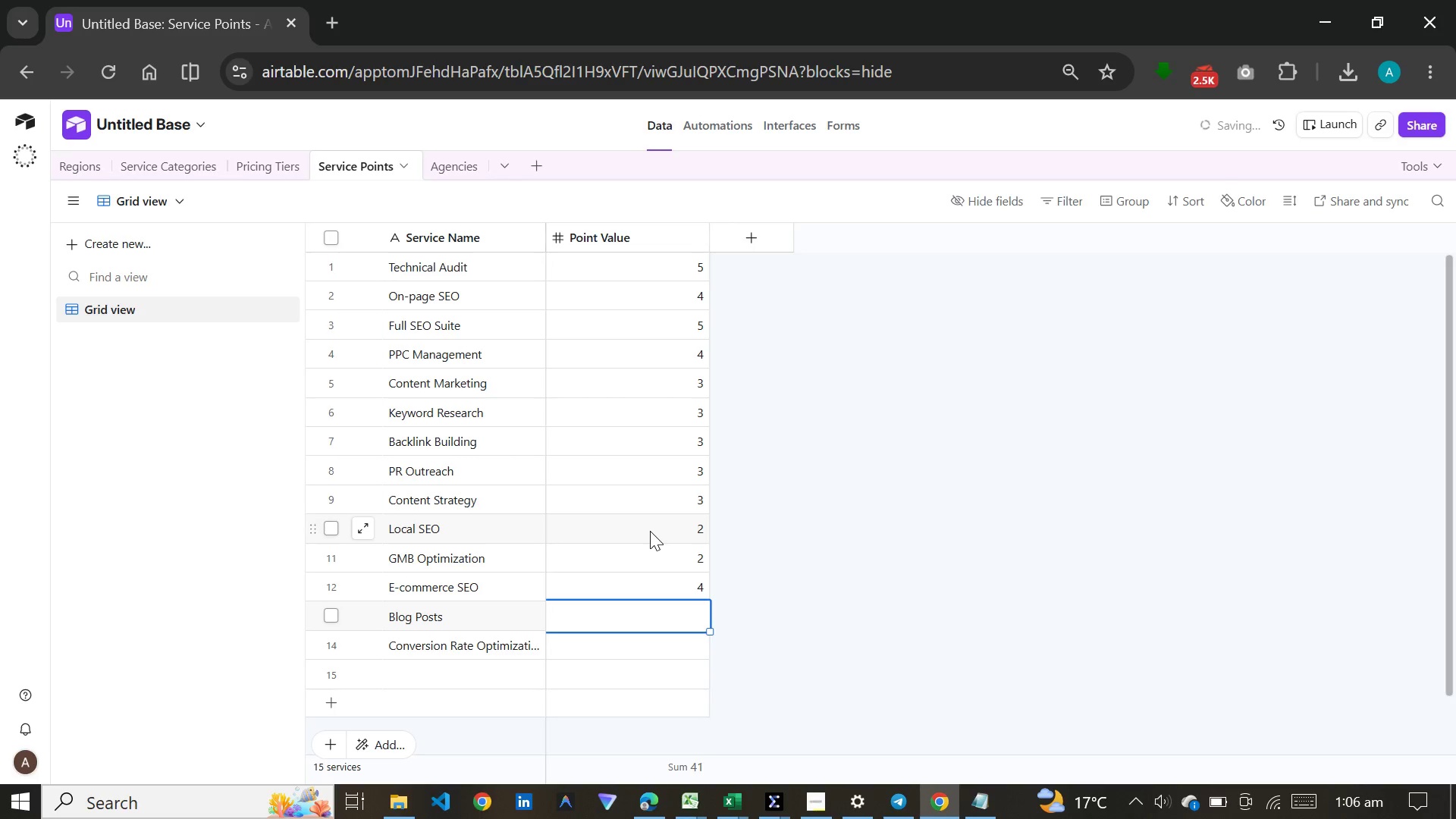 
key(2)
 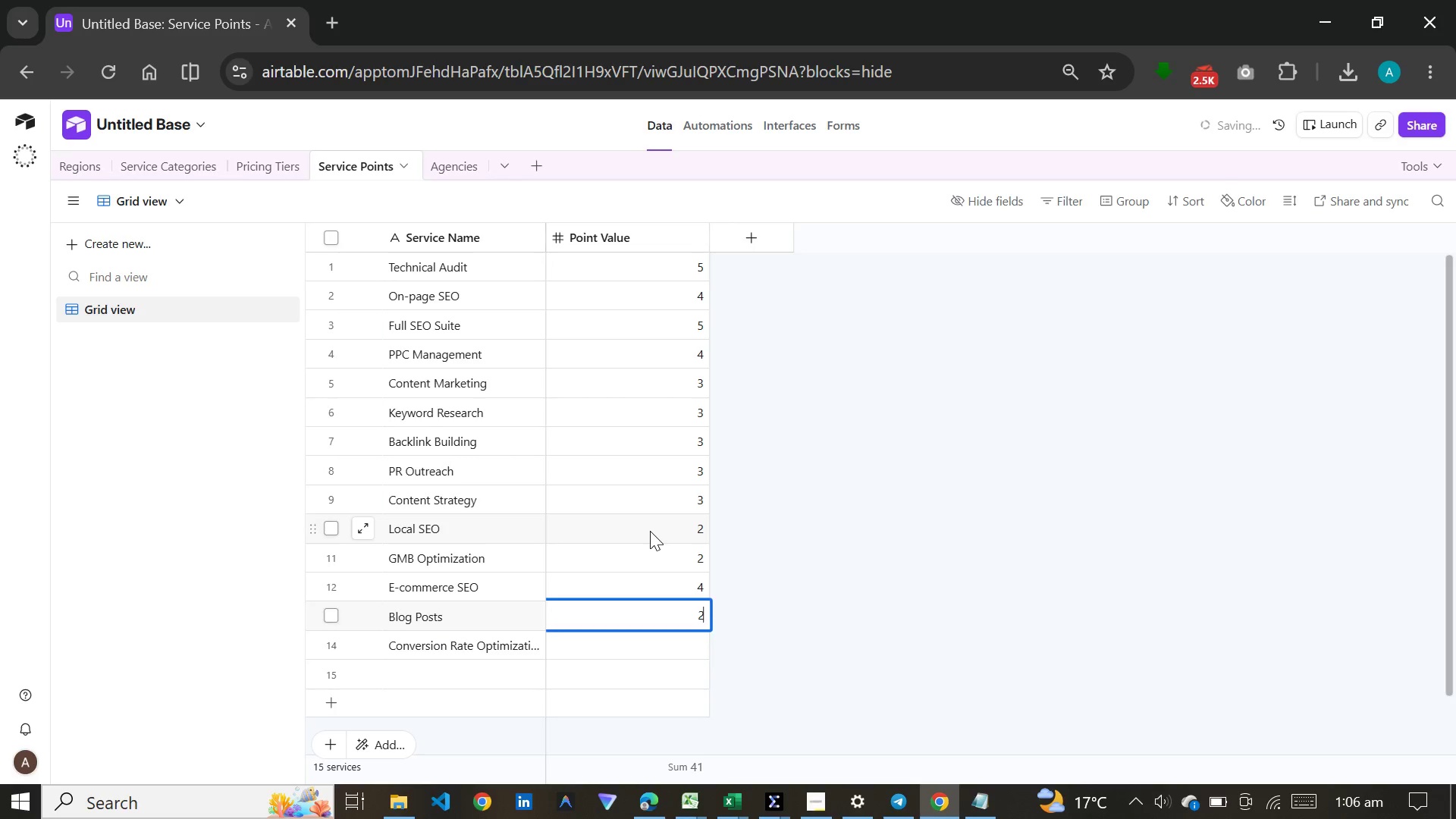 
key(Enter)
 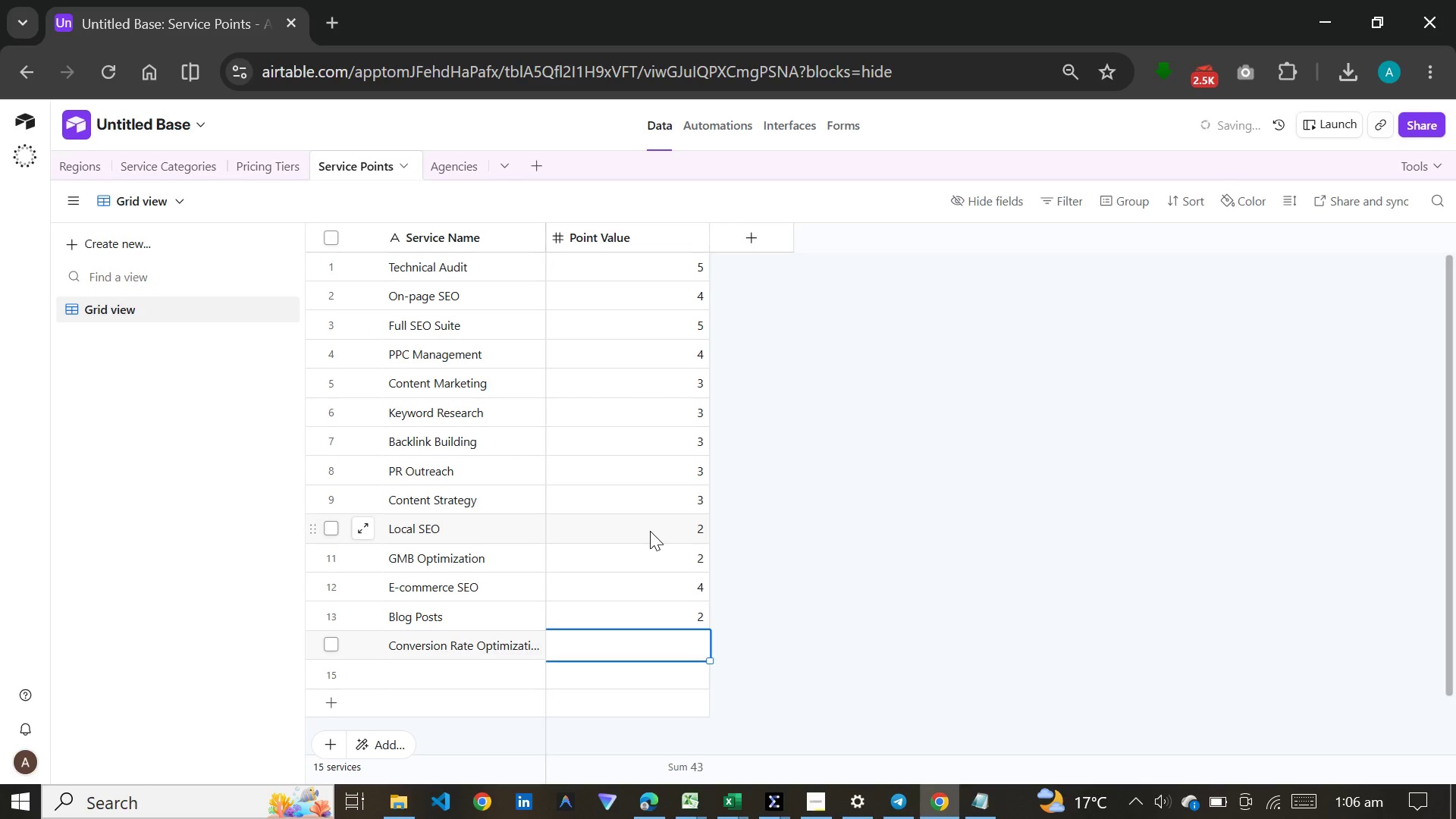 
key(4)
 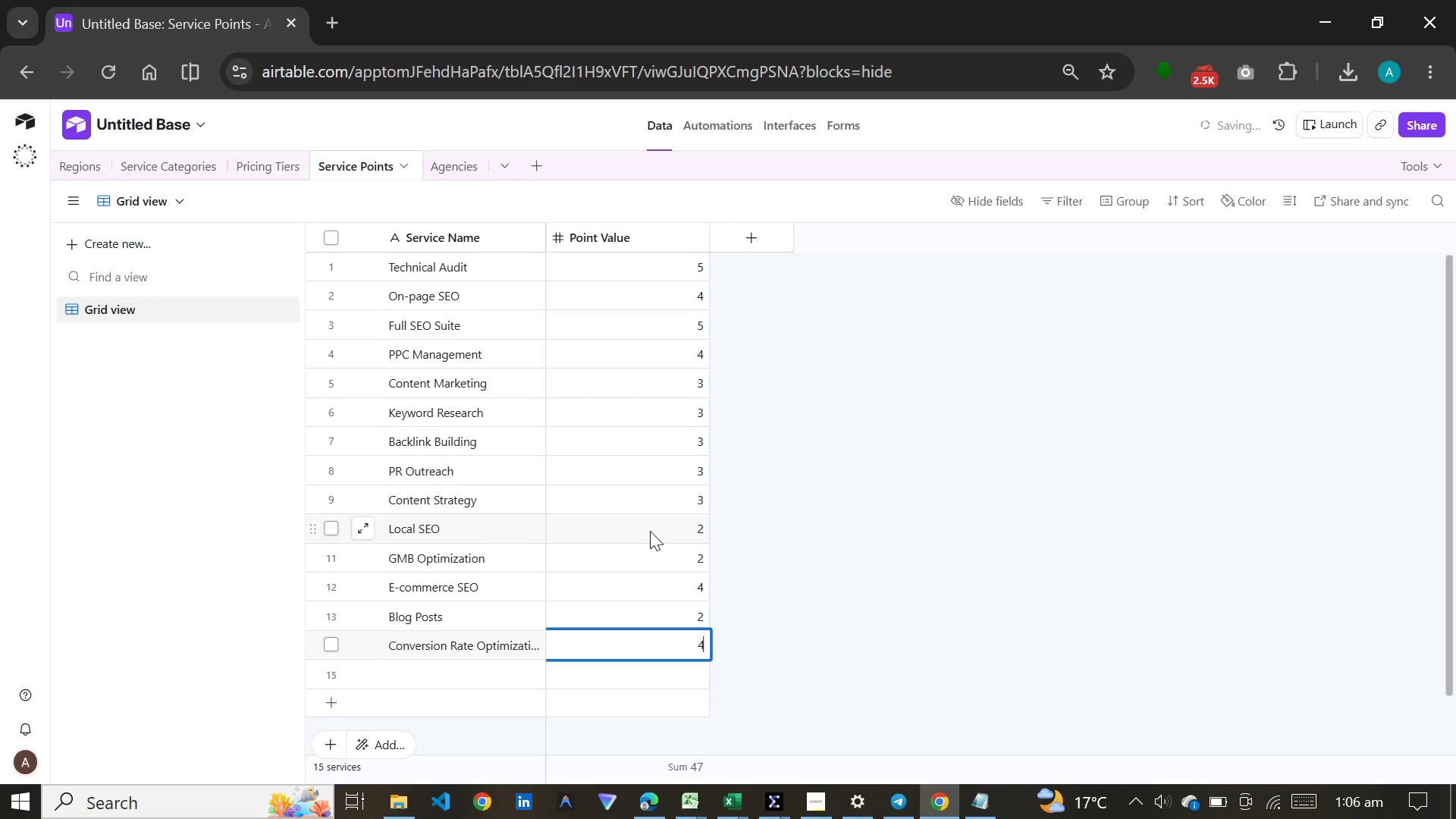 
key(Enter)
 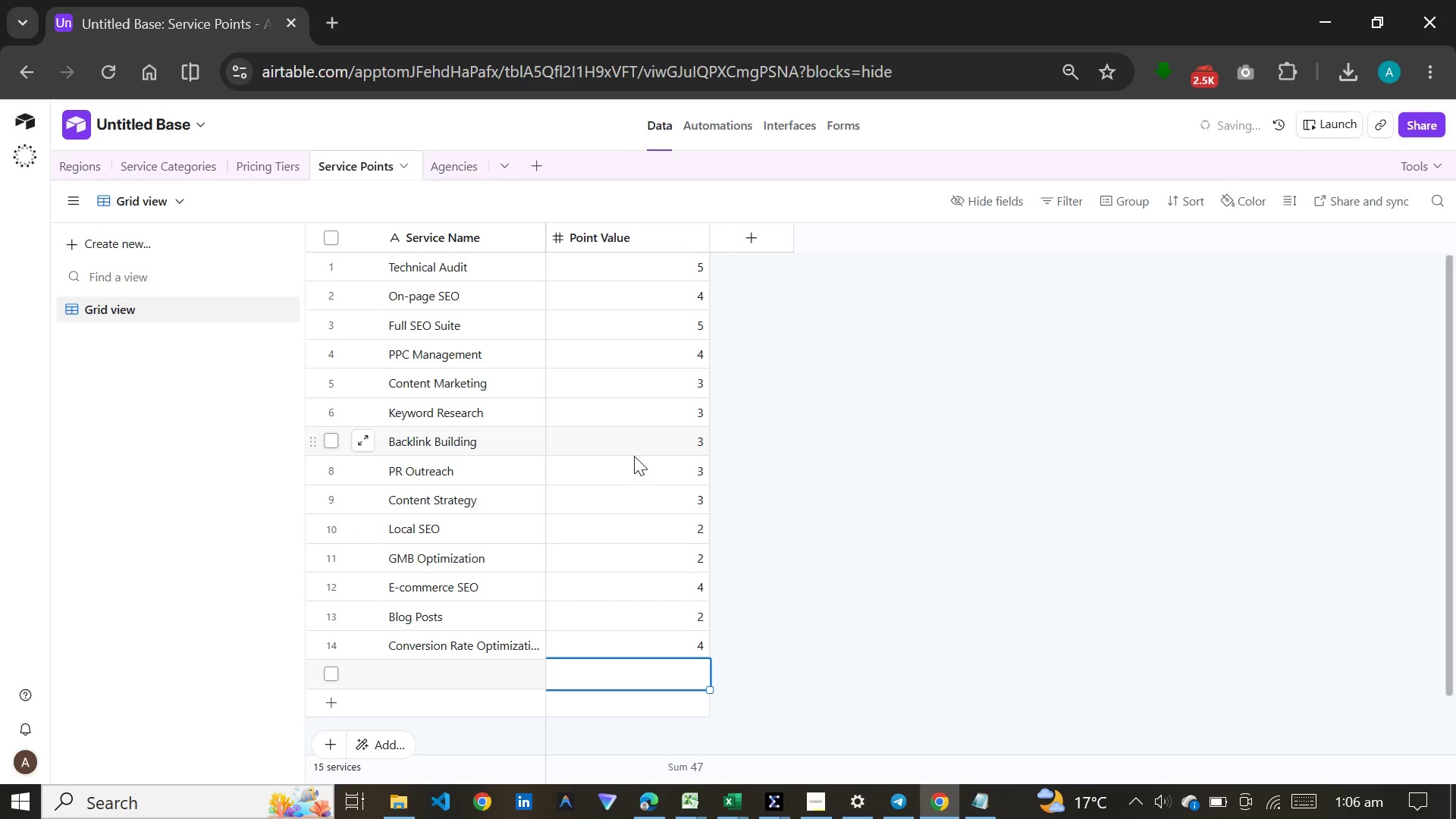 
left_click([349, 679])
 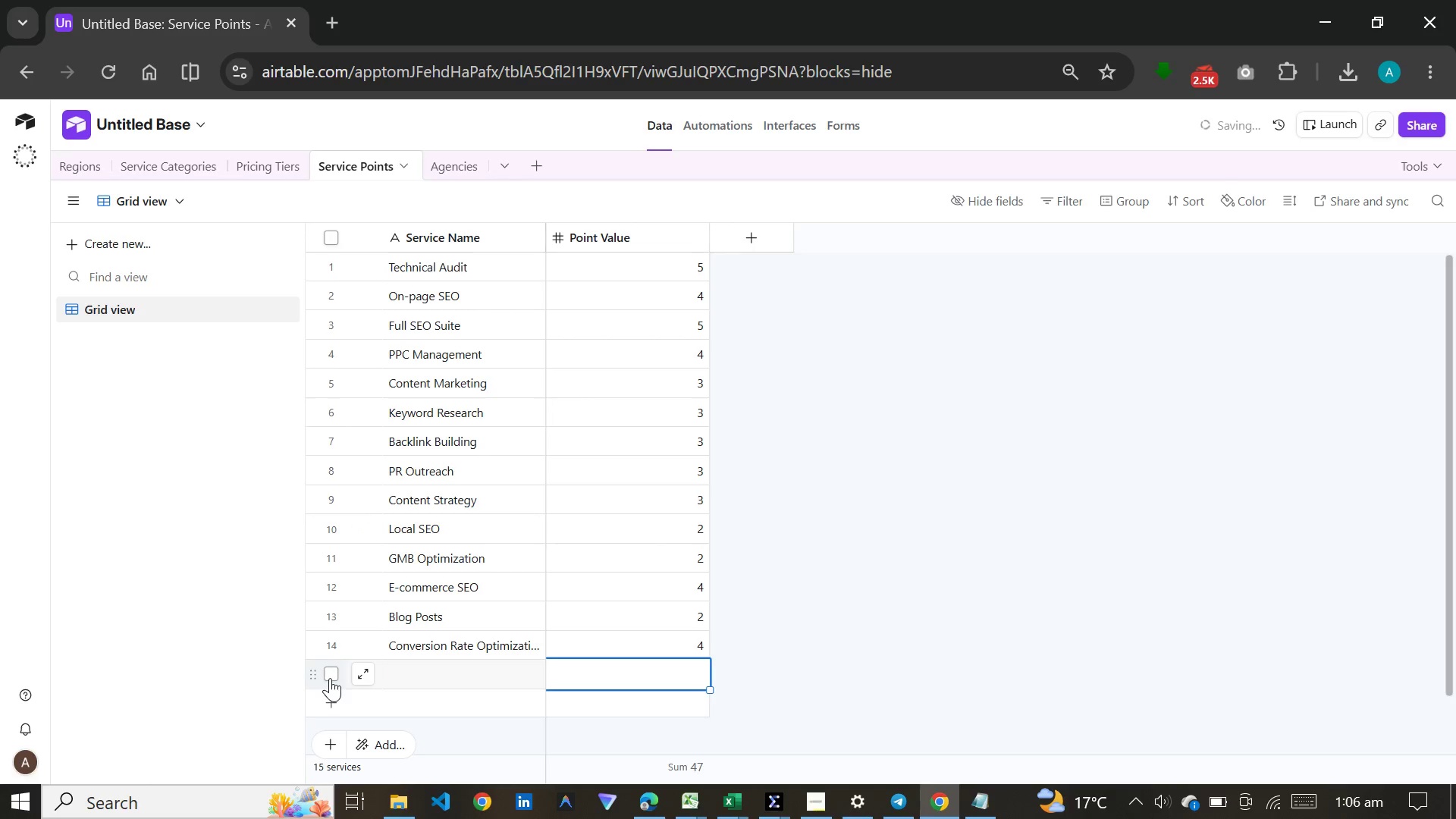 
left_click([330, 678])
 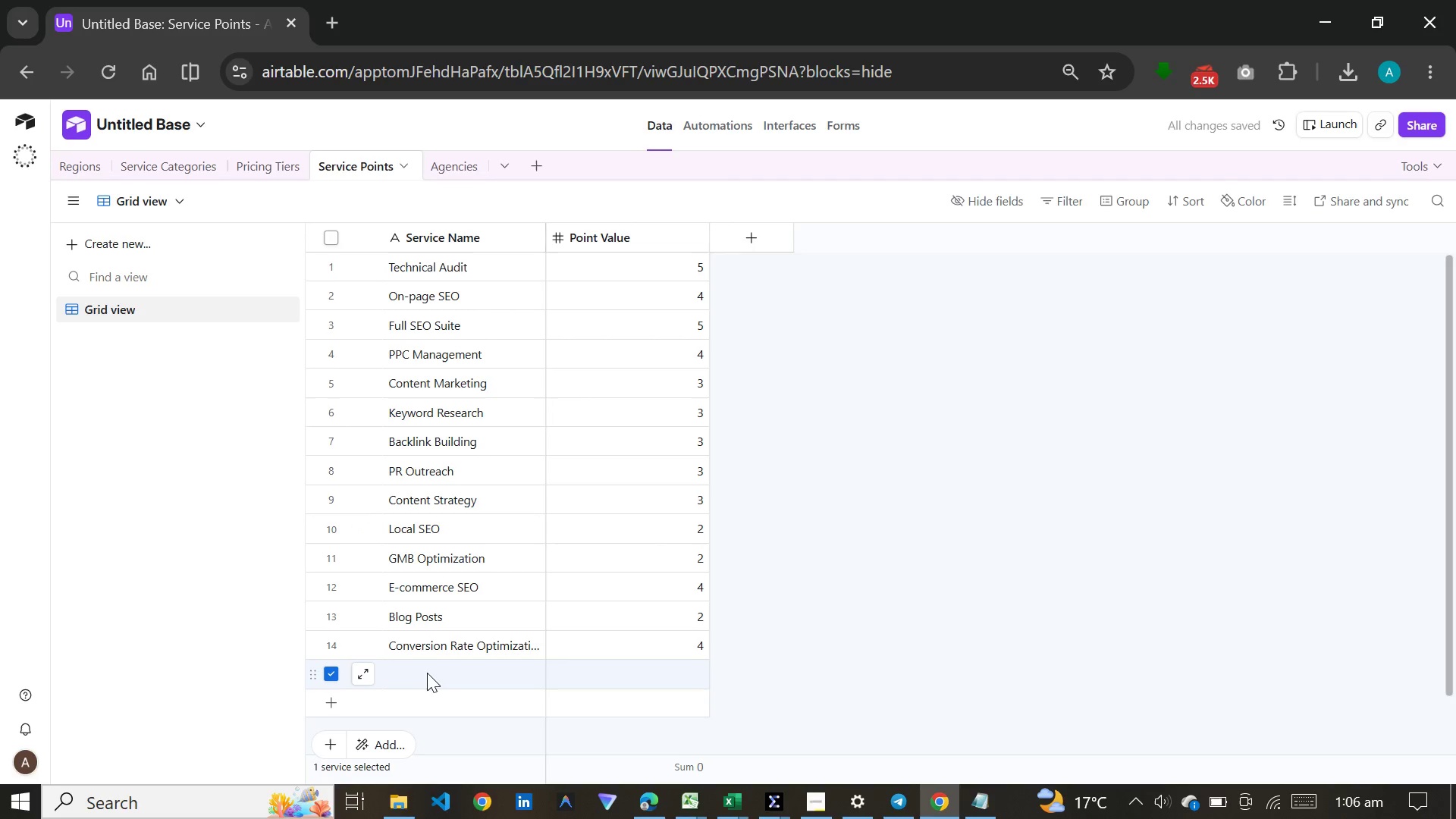 
right_click([427, 673])
 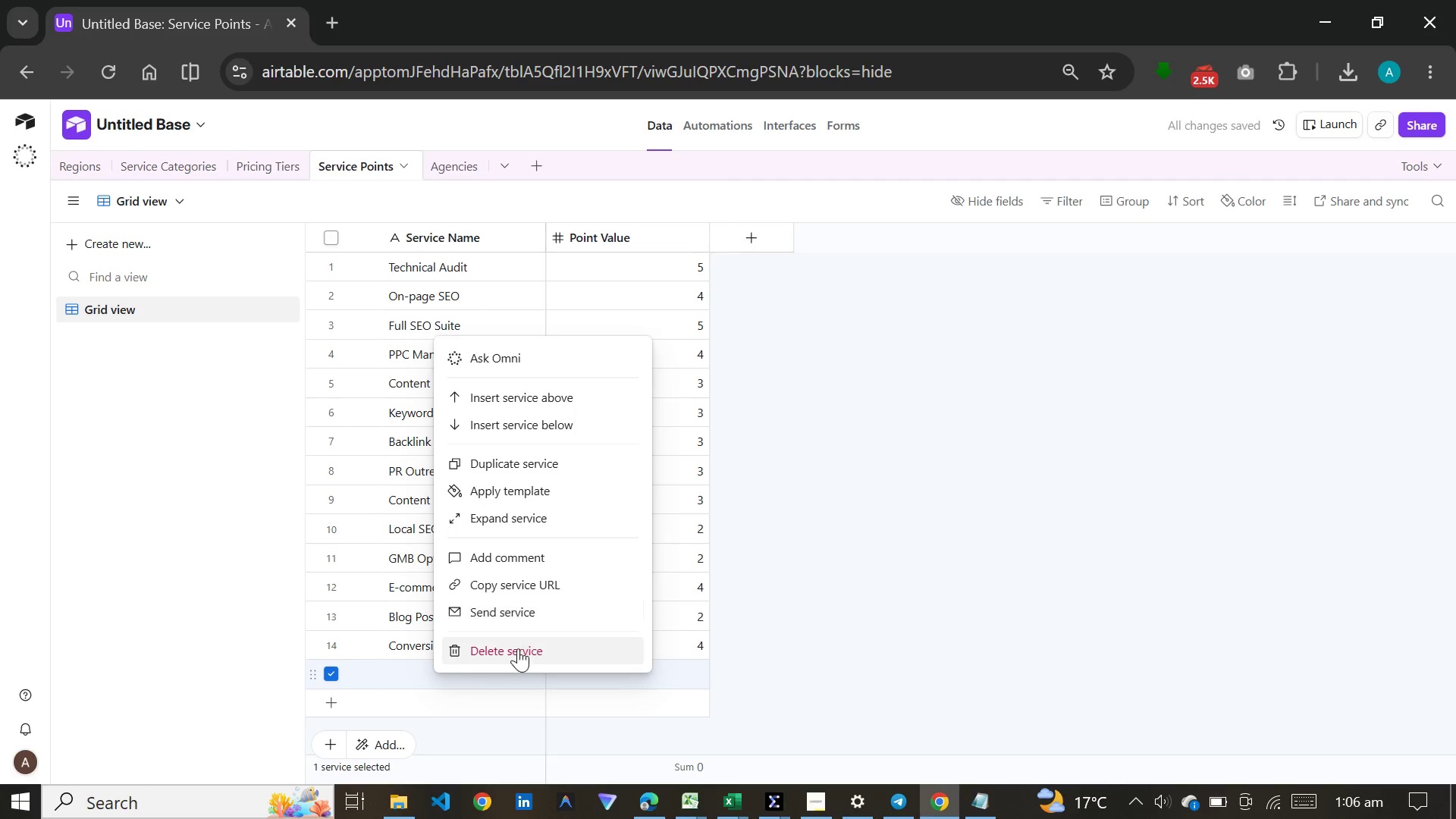 
left_click([518, 651])
 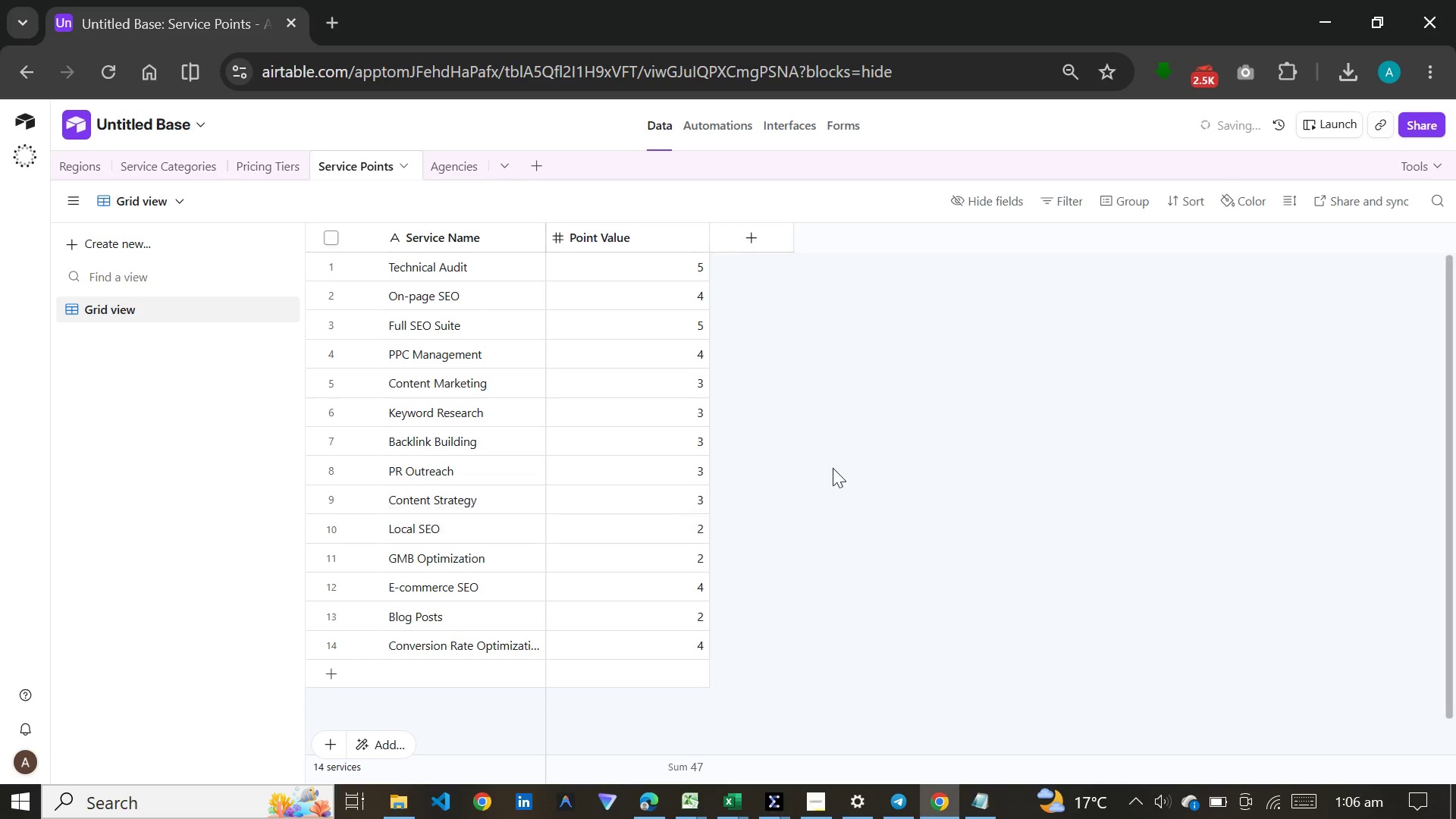 
left_click([863, 461])
 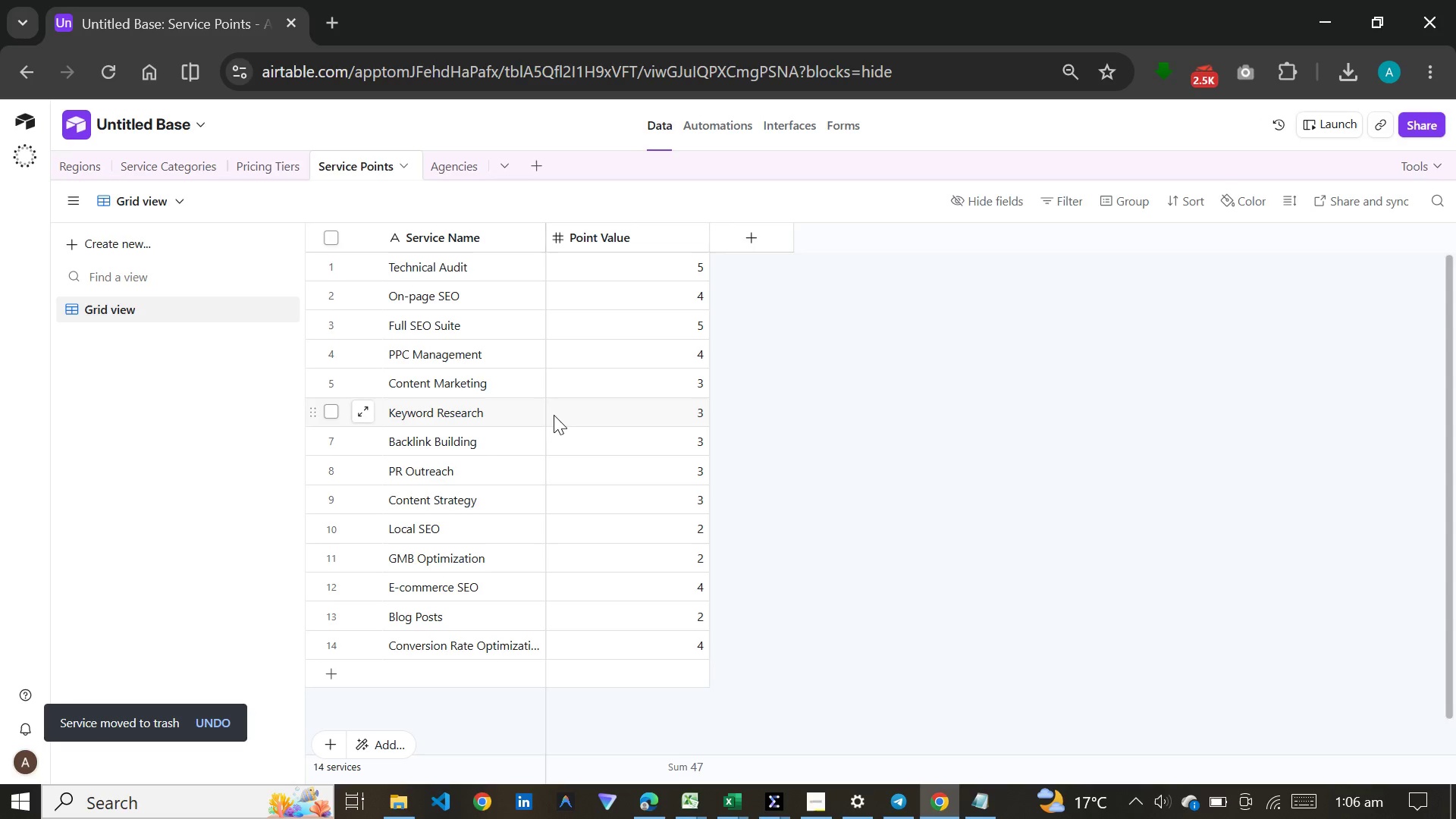 
wait(7.38)
 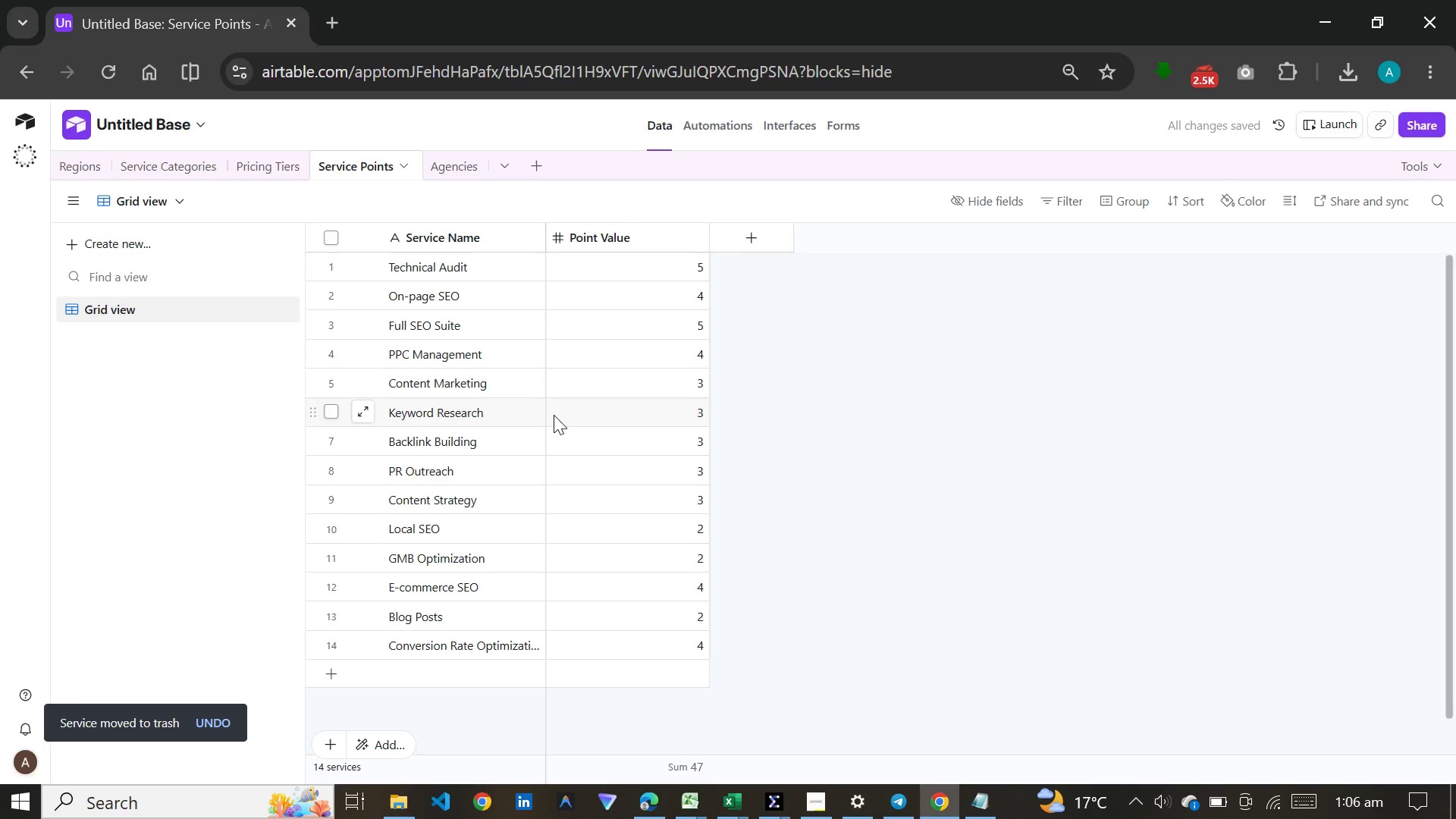 
left_click([96, 172])
 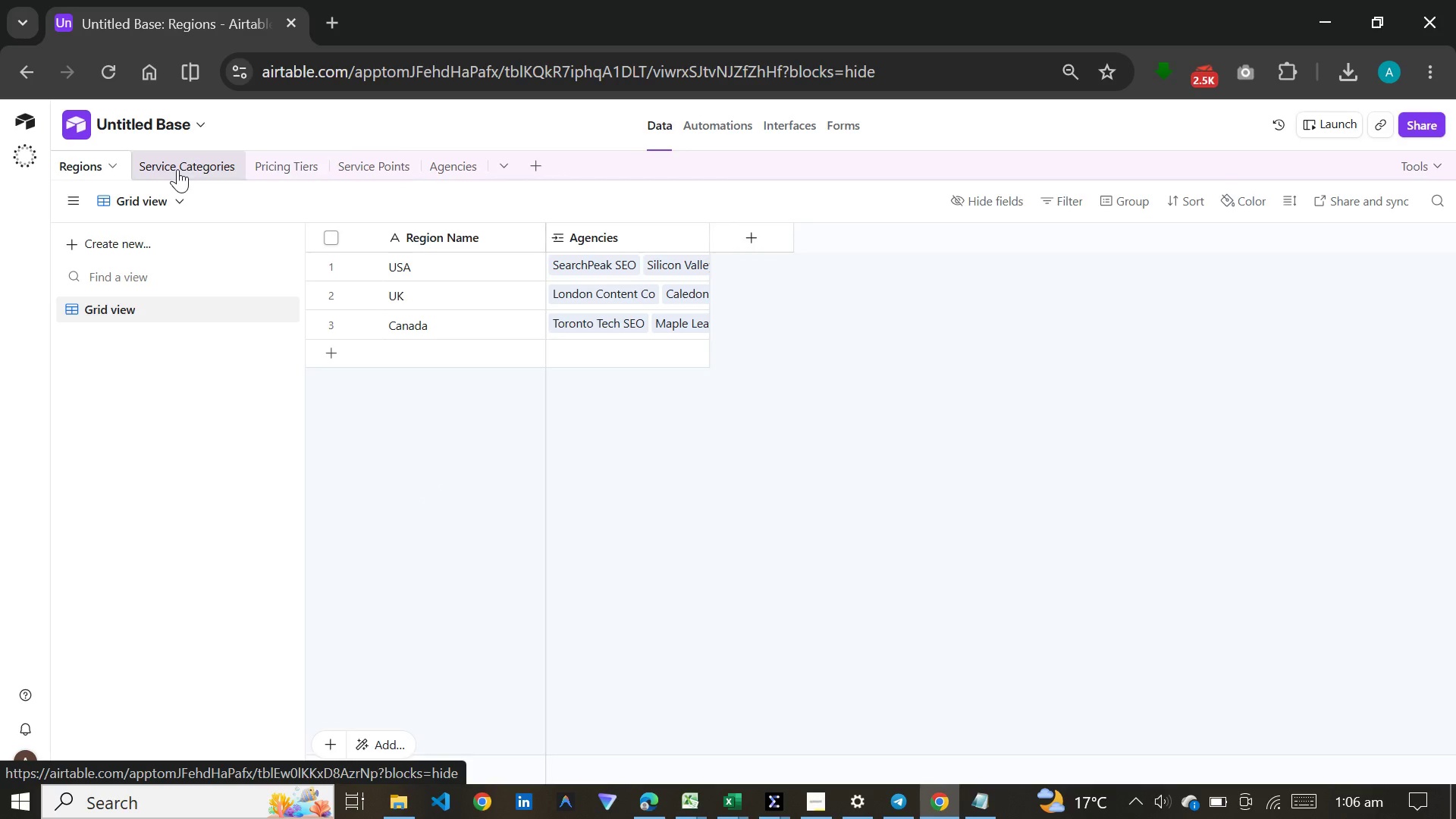 
left_click([177, 169])
 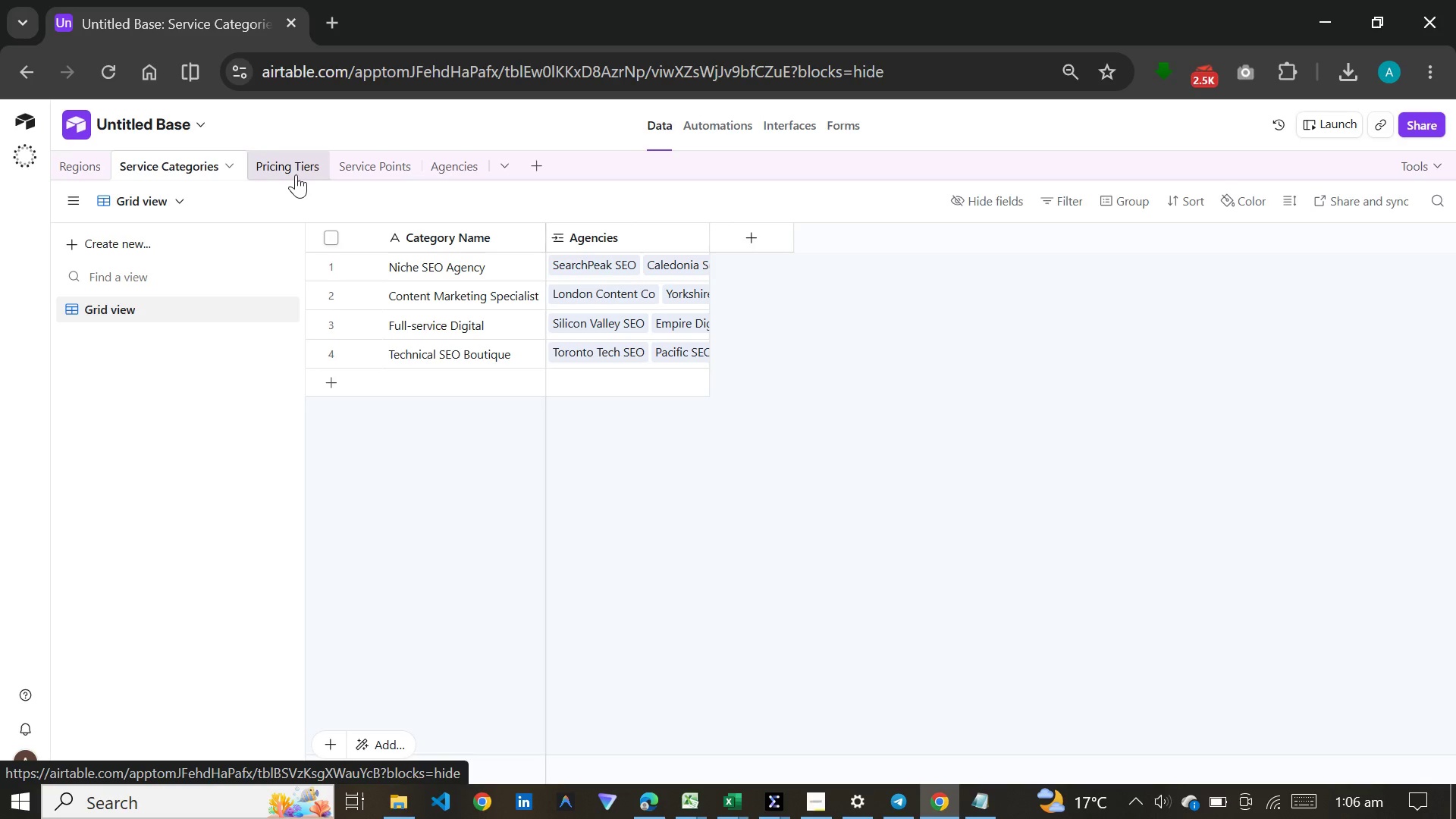 
left_click([296, 174])
 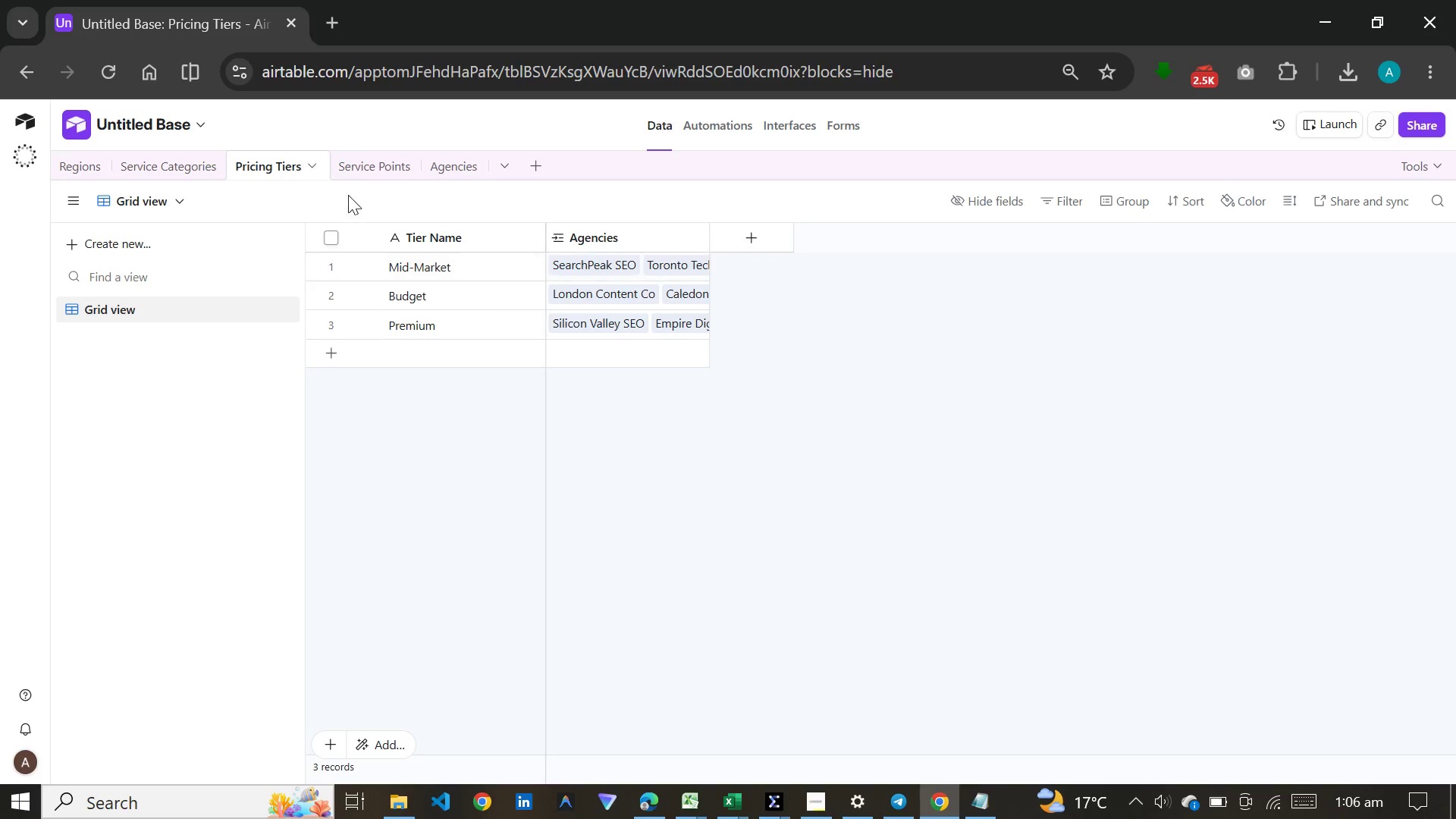 
left_click([348, 164])
 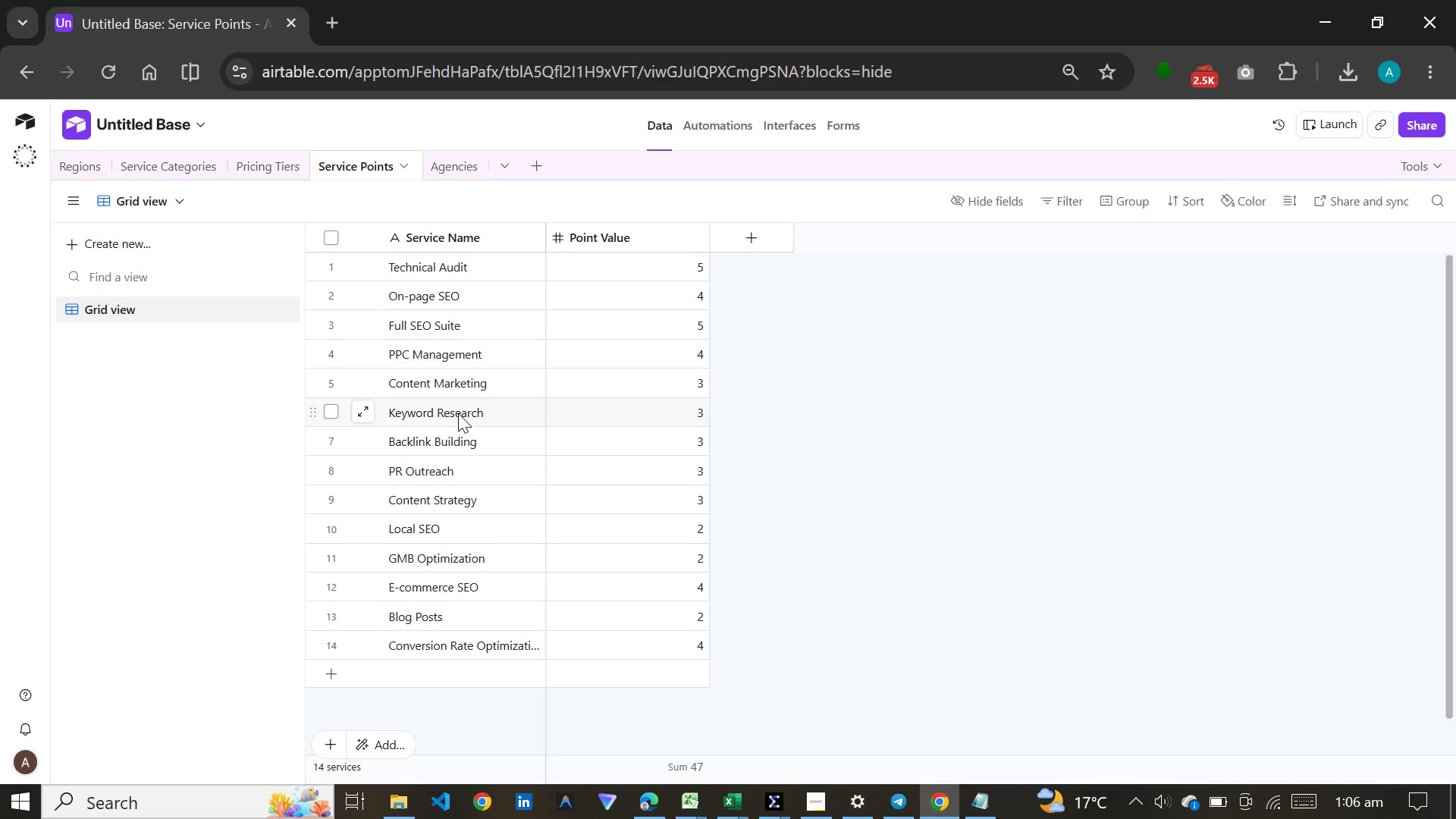 
left_click([447, 173])
 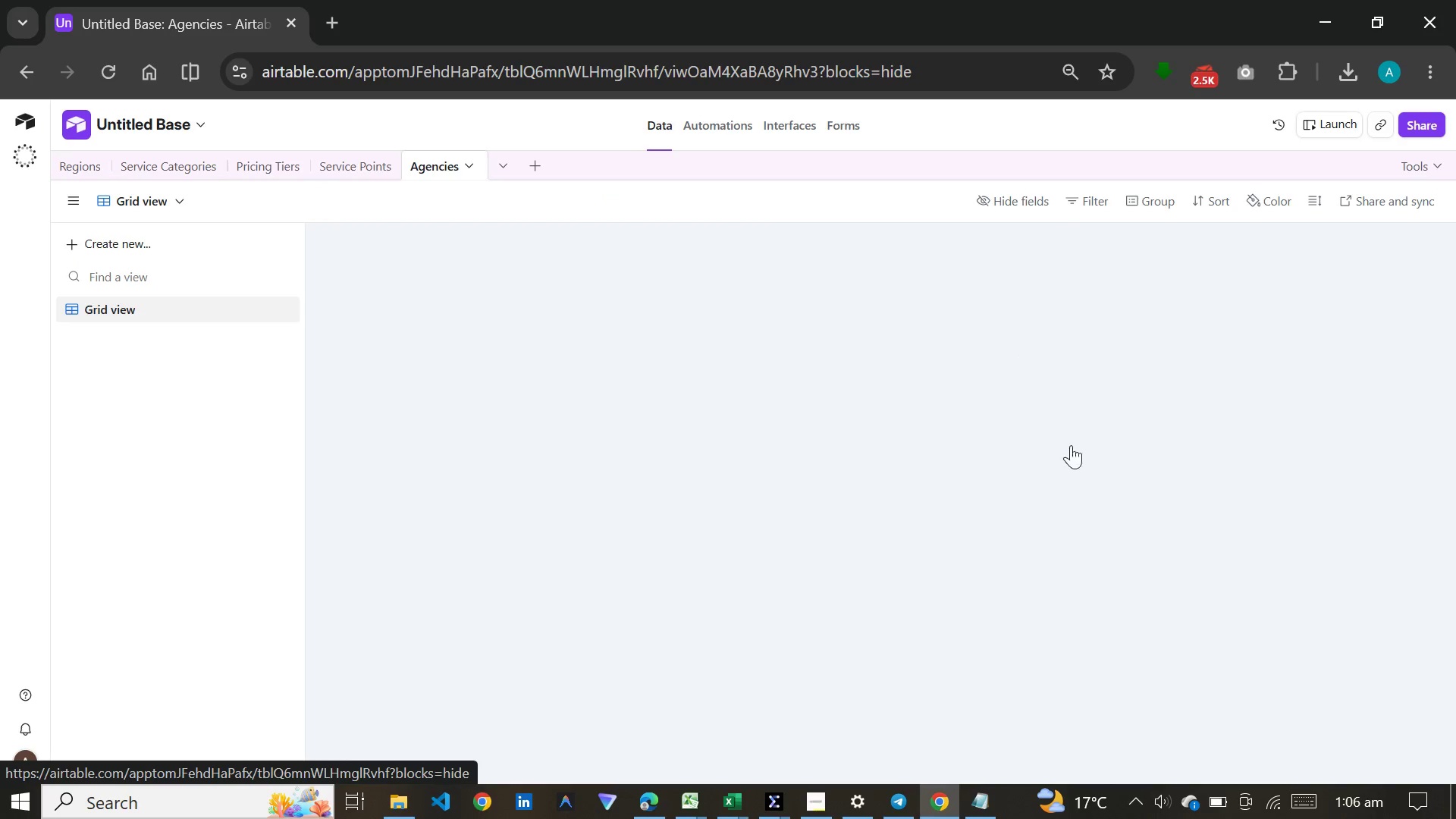 
mouse_move([1066, 460])
 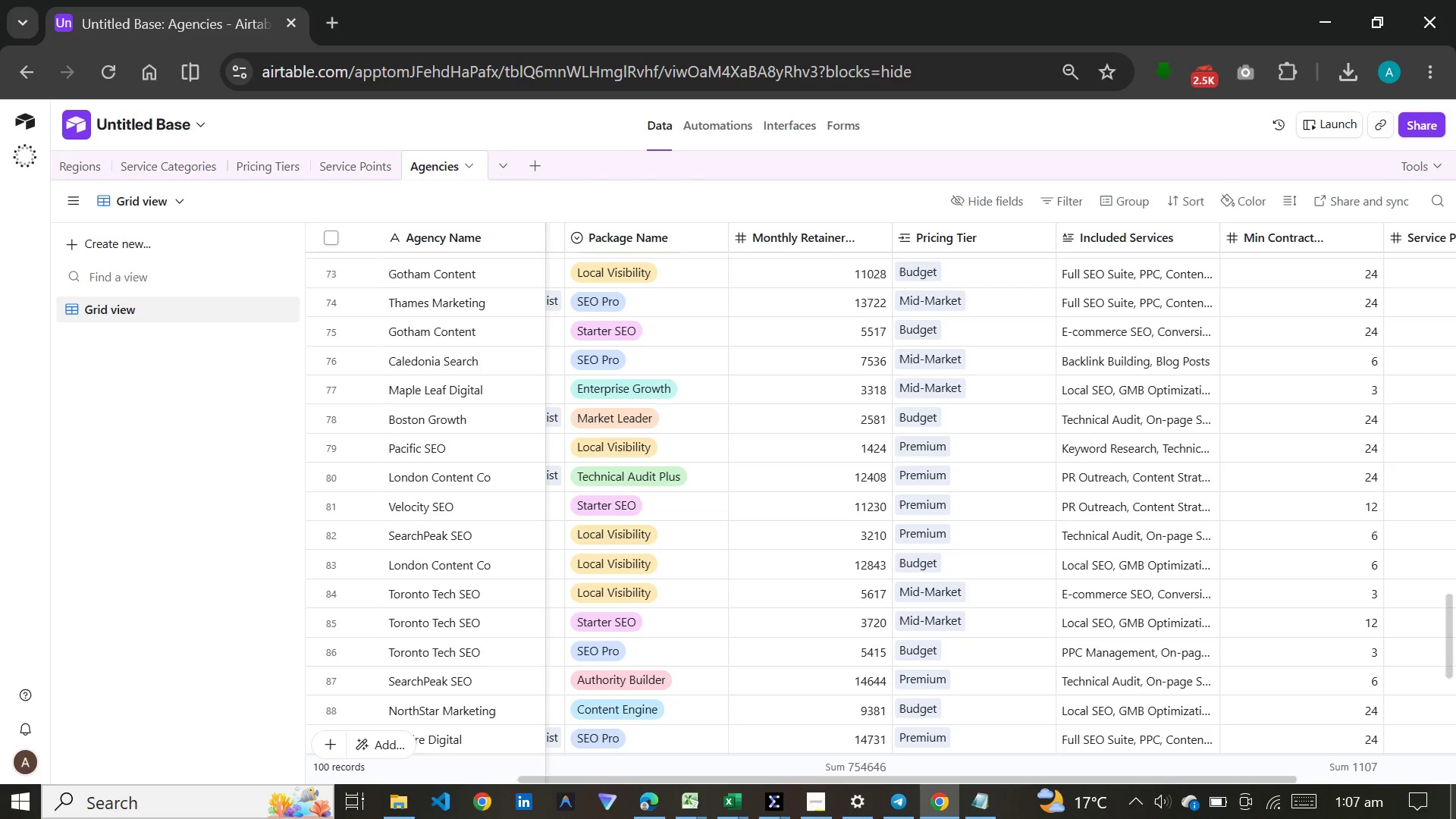 
mouse_move([1368, 805])
 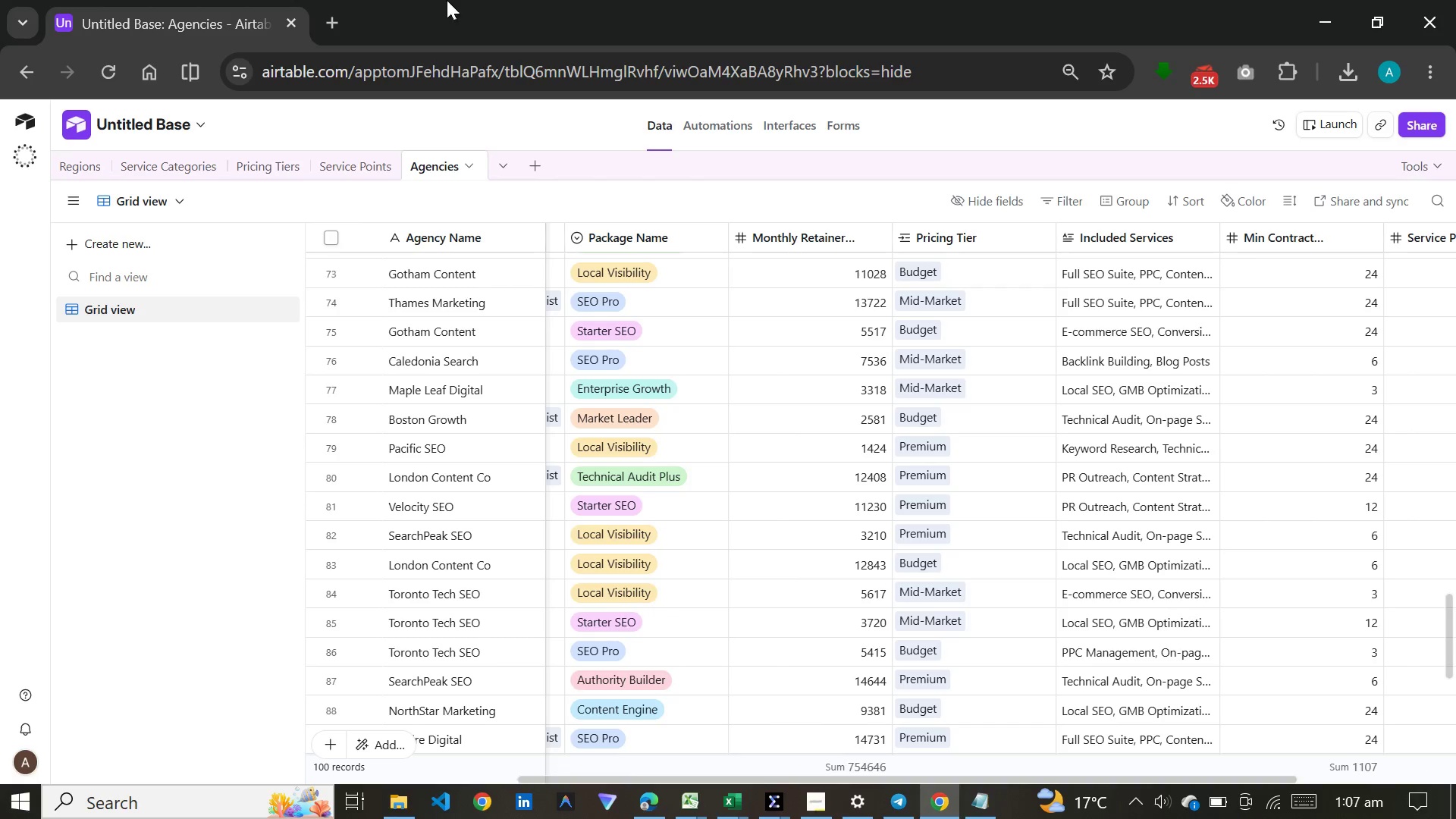 
mouse_move([251, -6])
 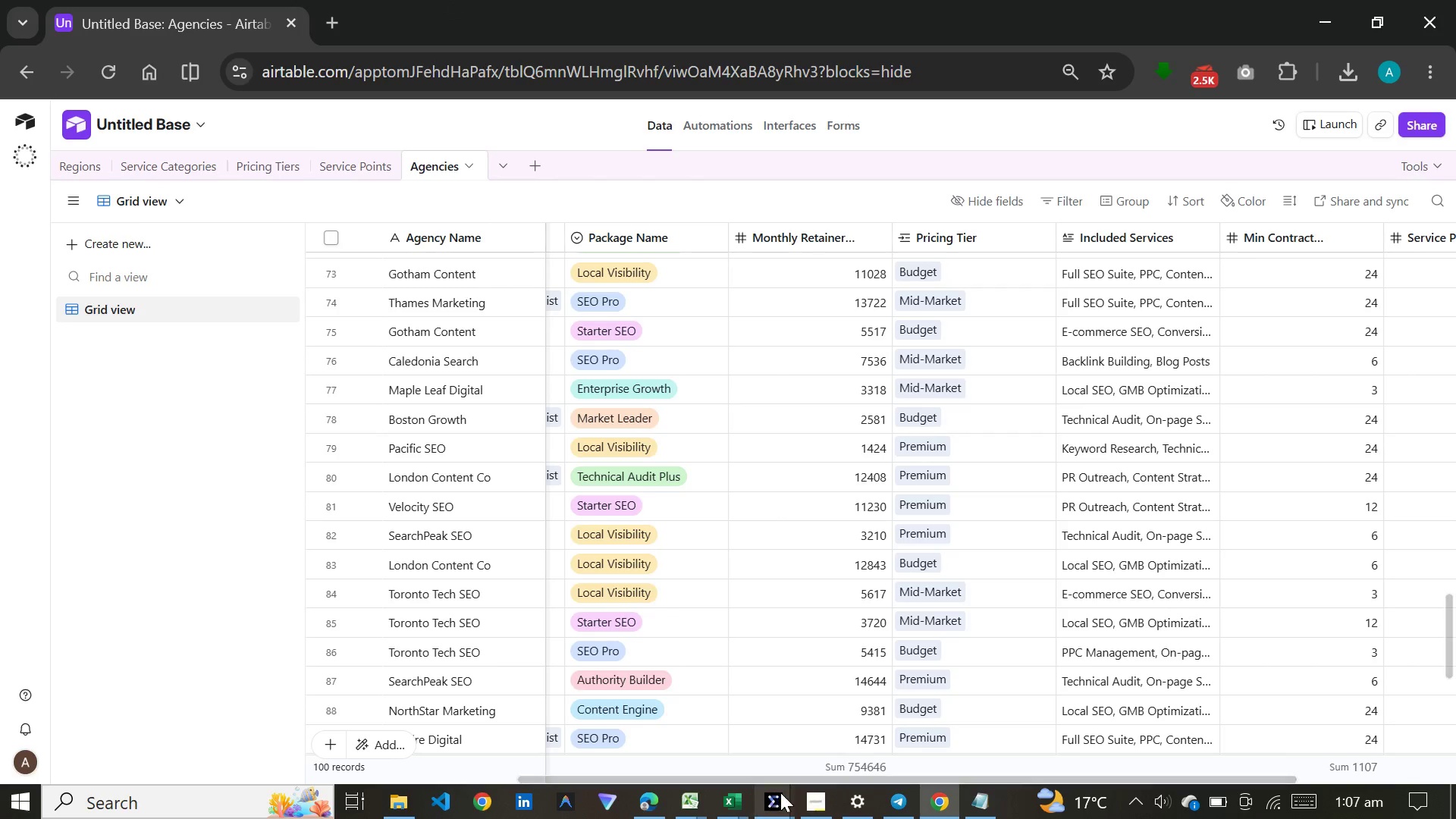 
left_click([821, 809])